 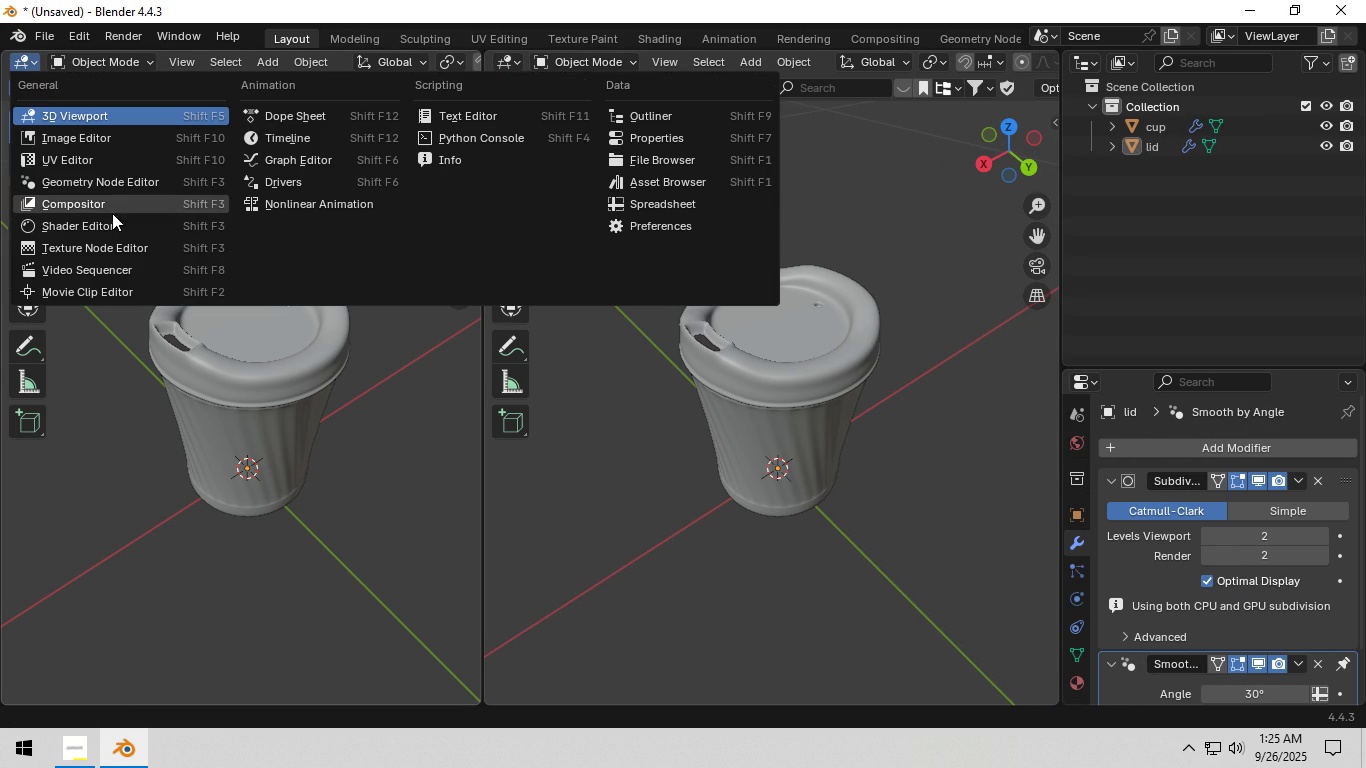 
left_click([112, 156])
 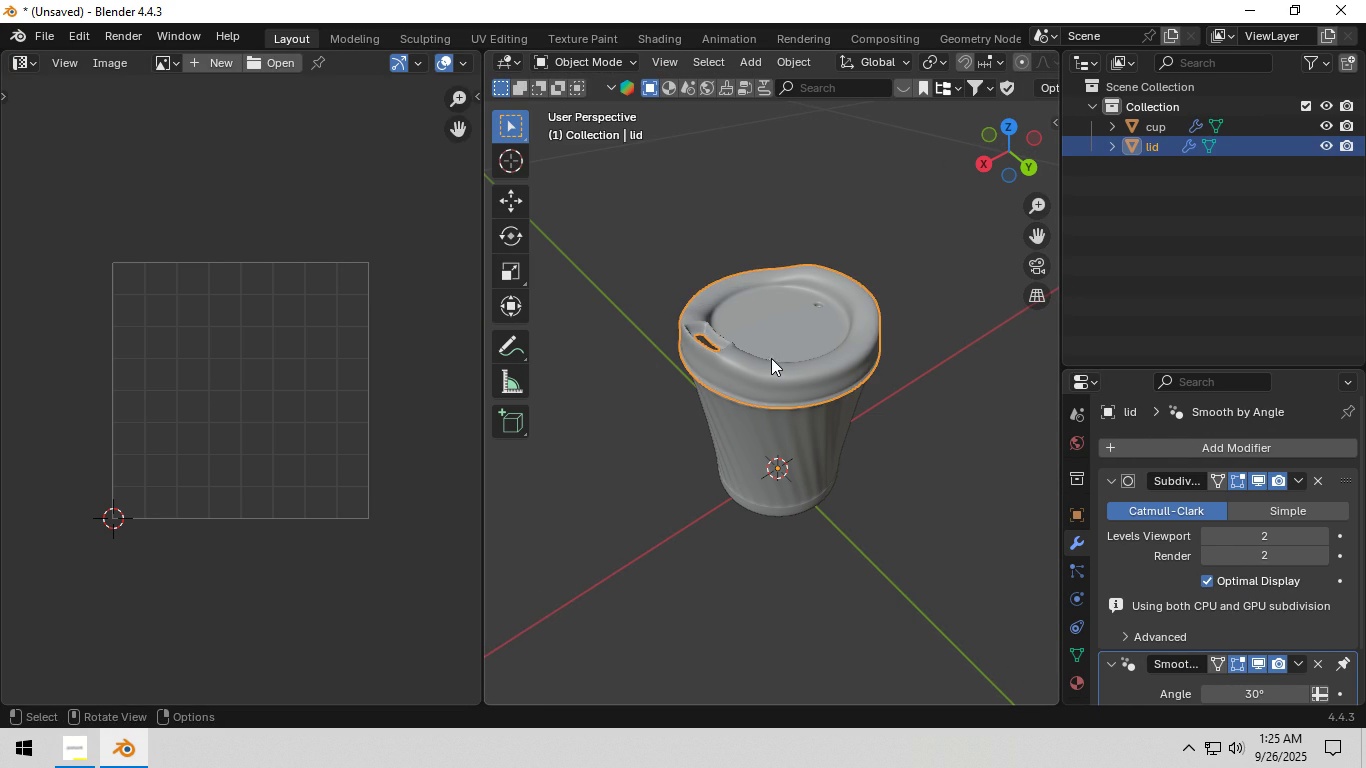 
key(Tab)
 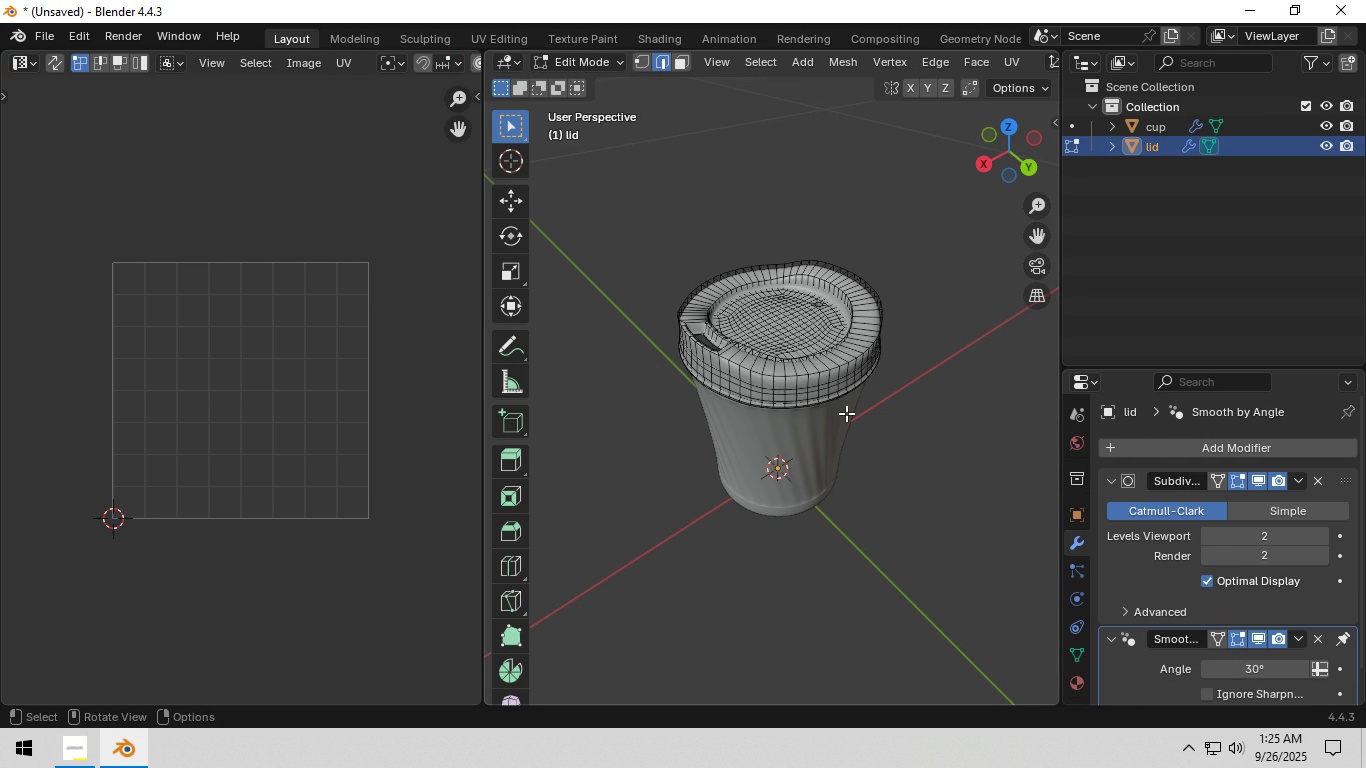 
scroll: coordinate [847, 421], scroll_direction: up, amount: 4.0
 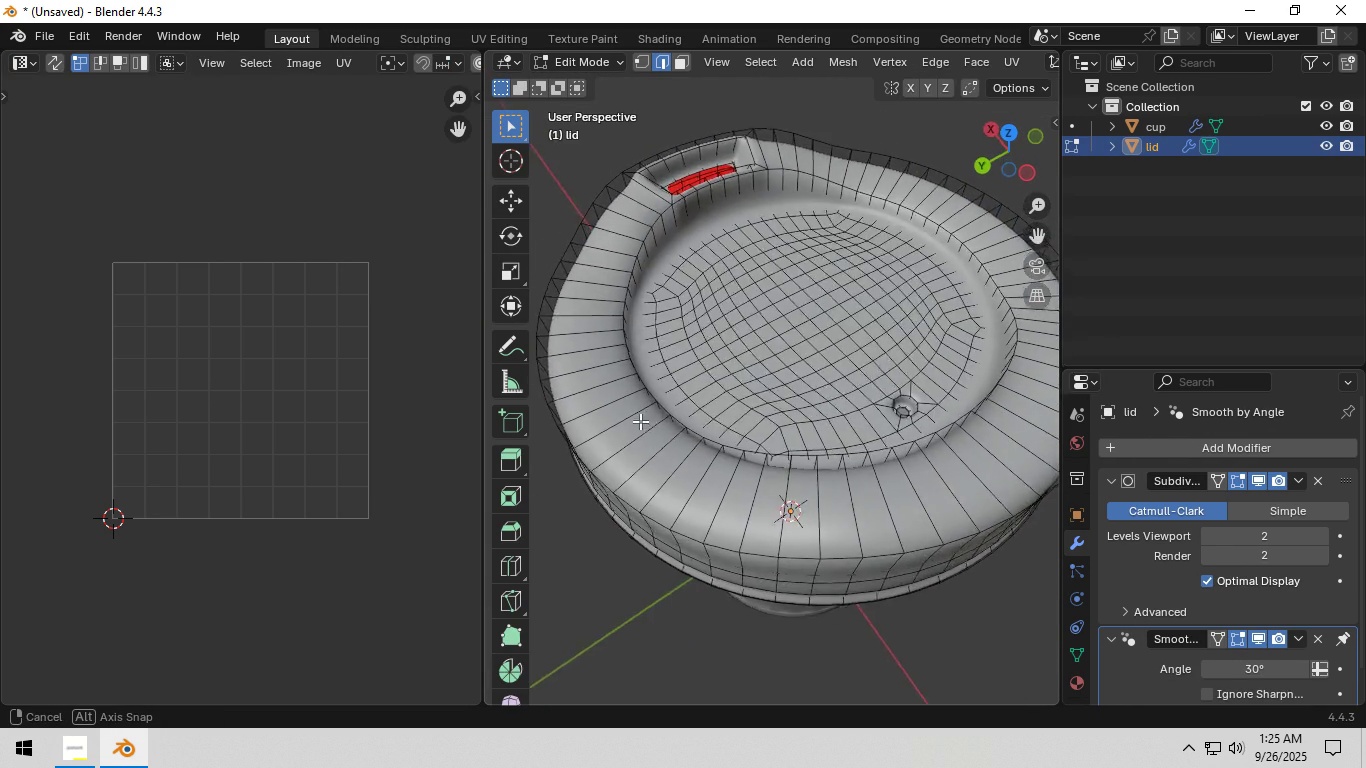 
type(au)
 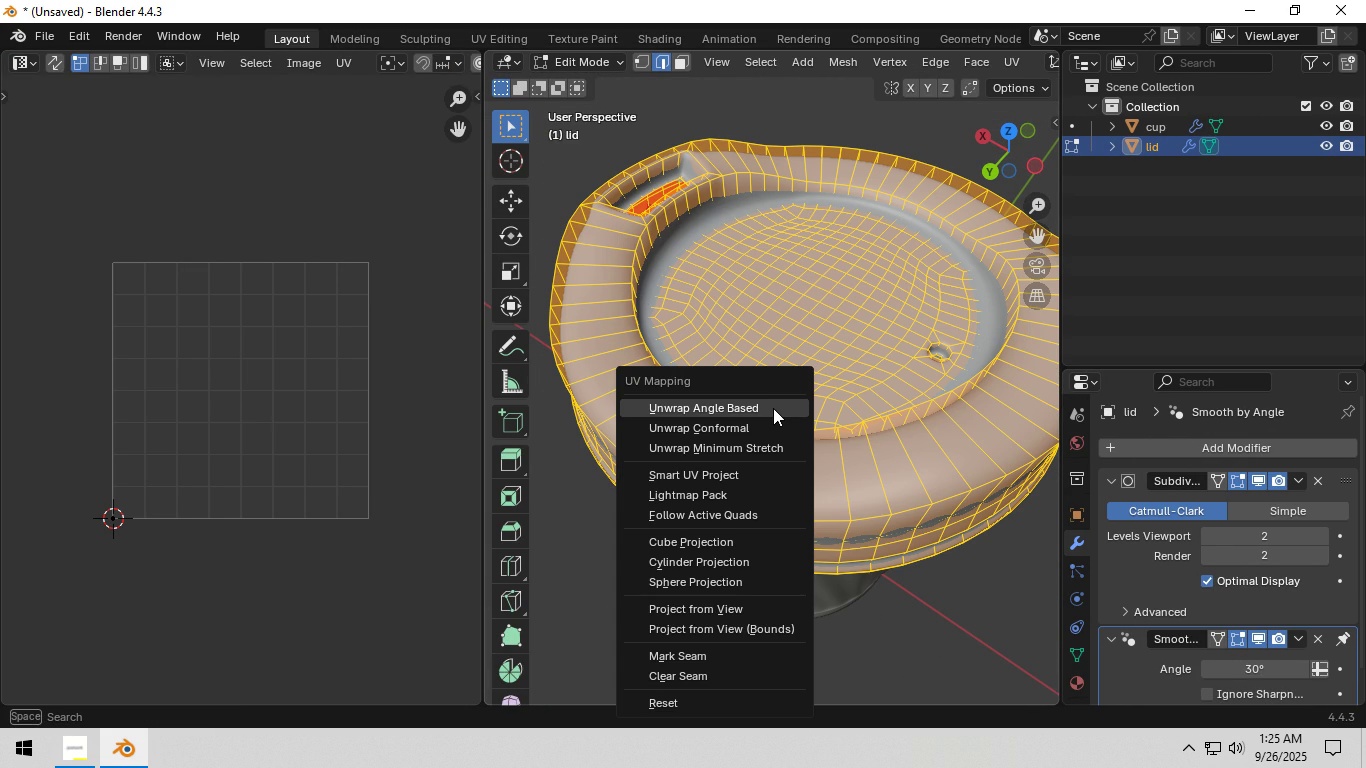 
left_click([769, 409])
 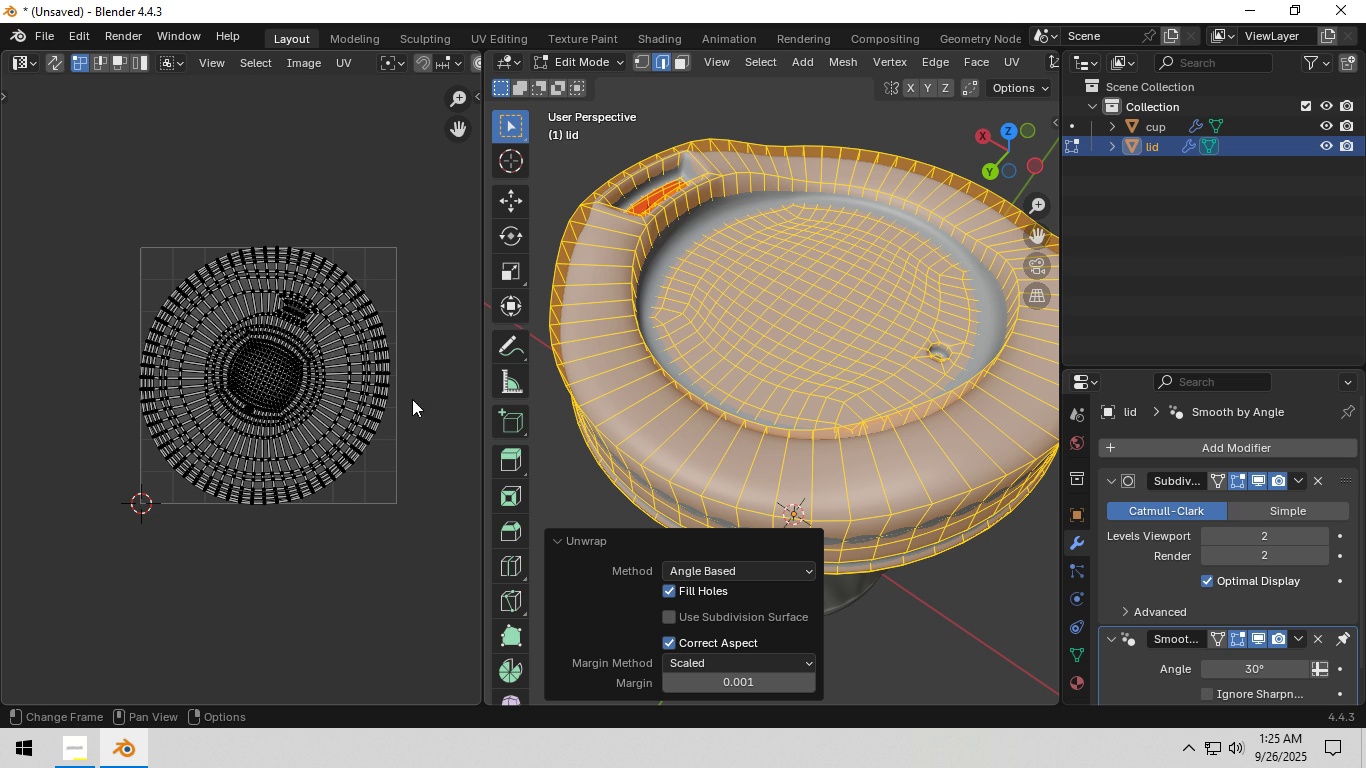 
scroll: coordinate [764, 451], scroll_direction: down, amount: 3.0
 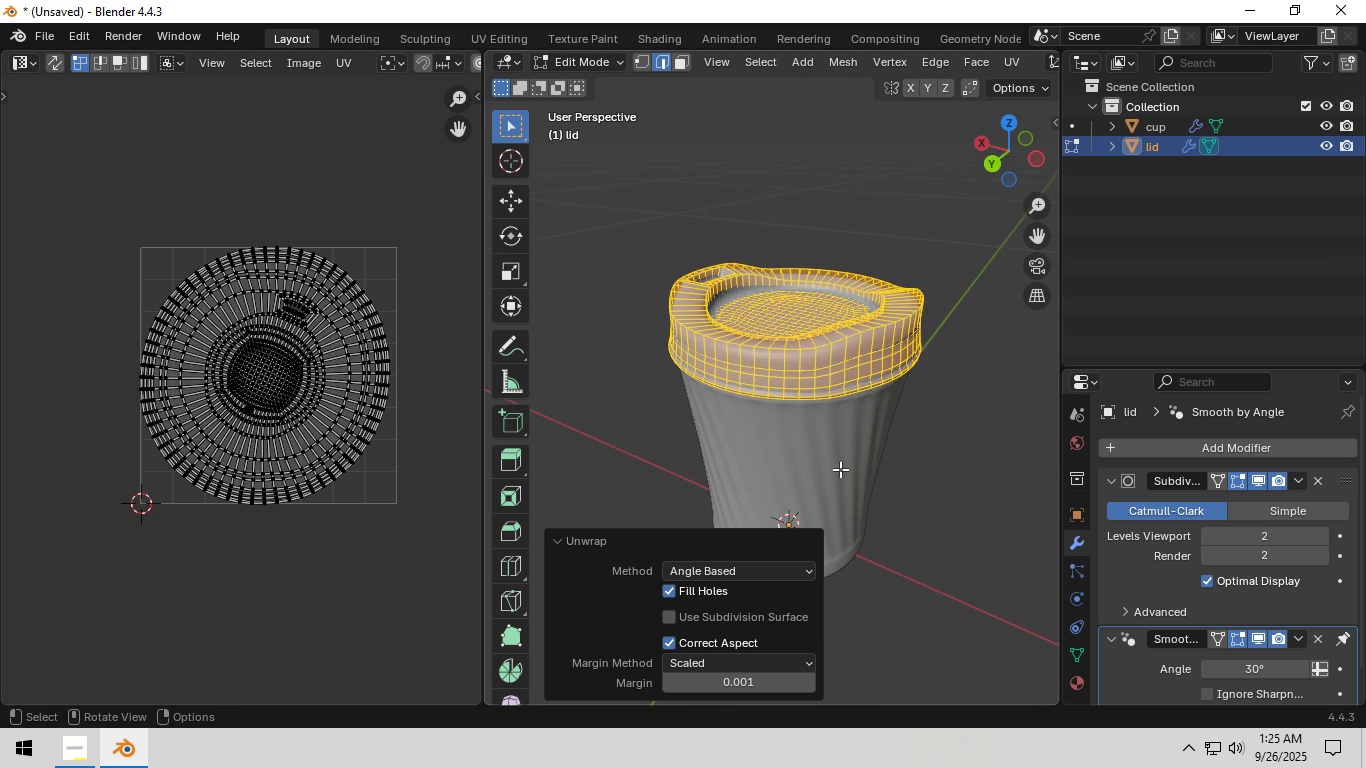 
left_click([838, 471])
 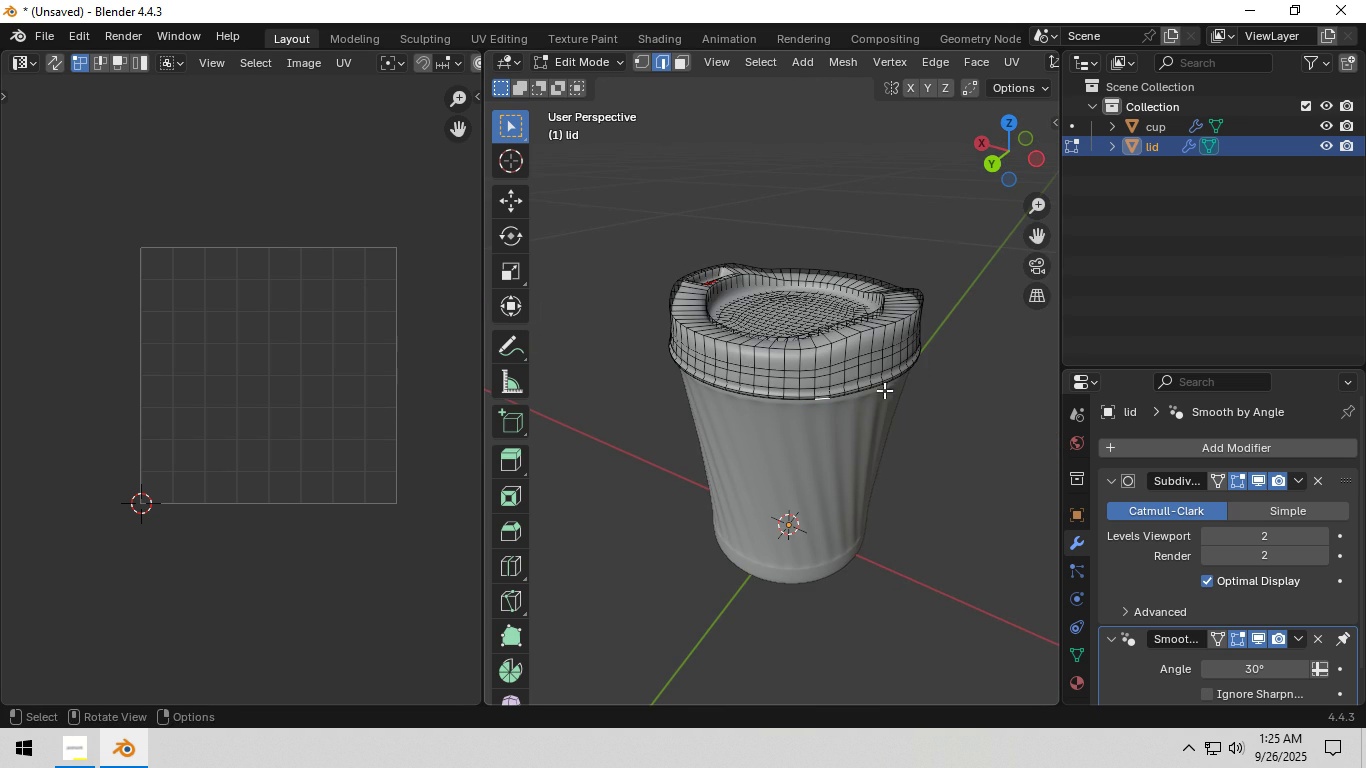 
key(Tab)
 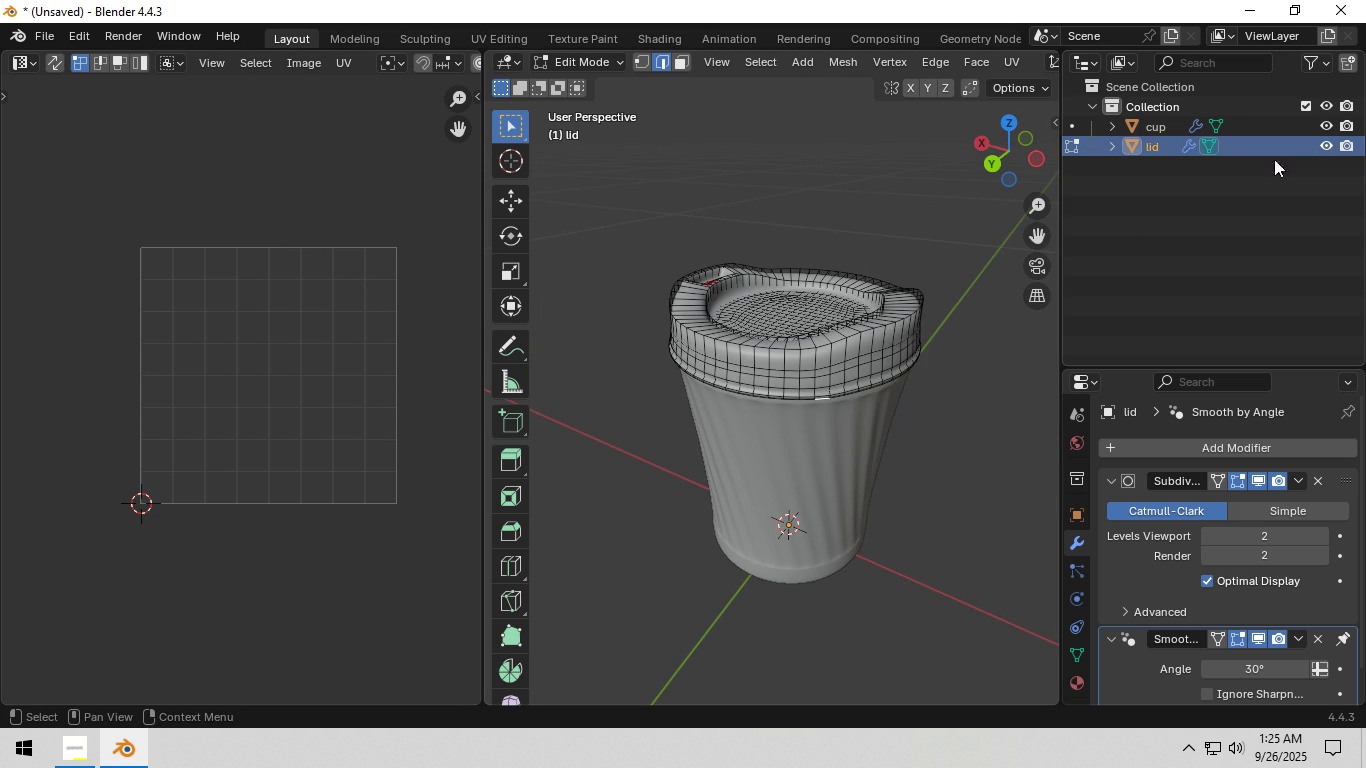 
key(Tab)
 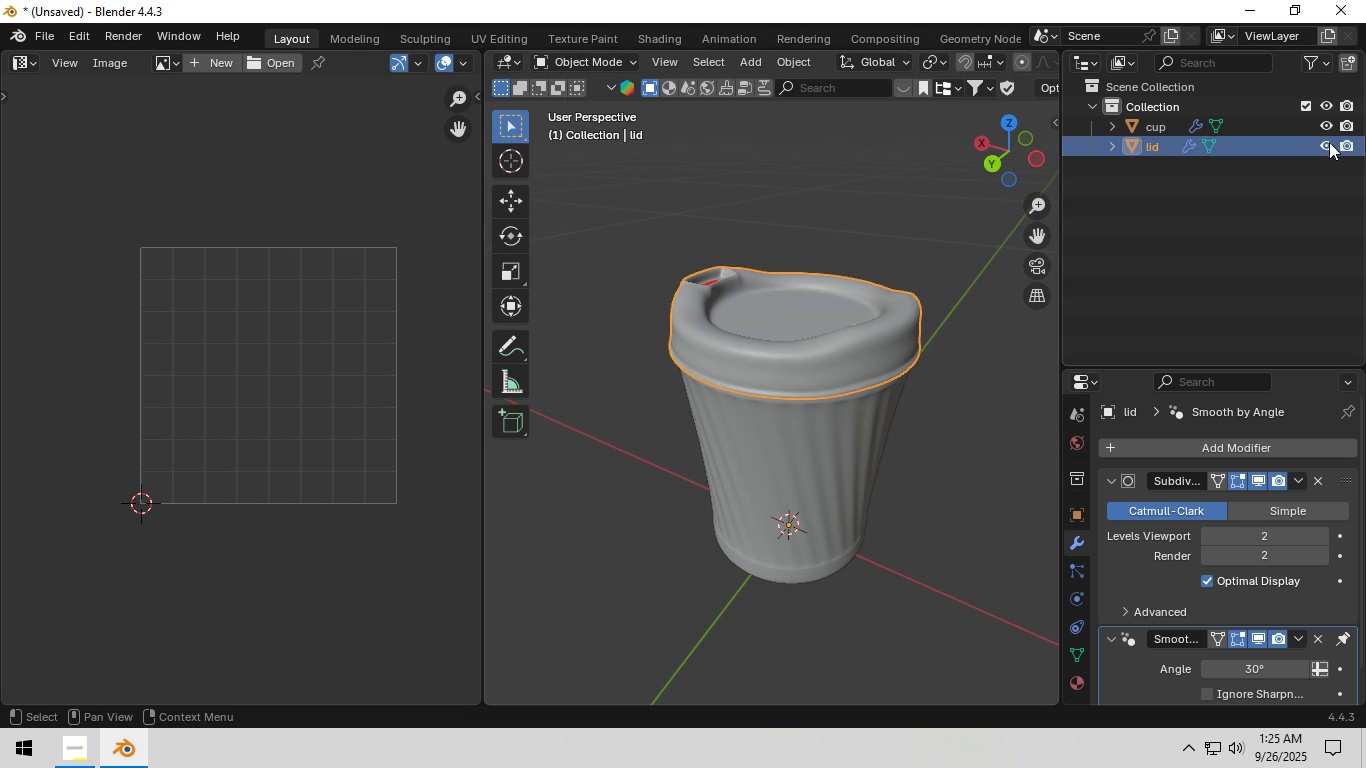 
left_click([1325, 145])
 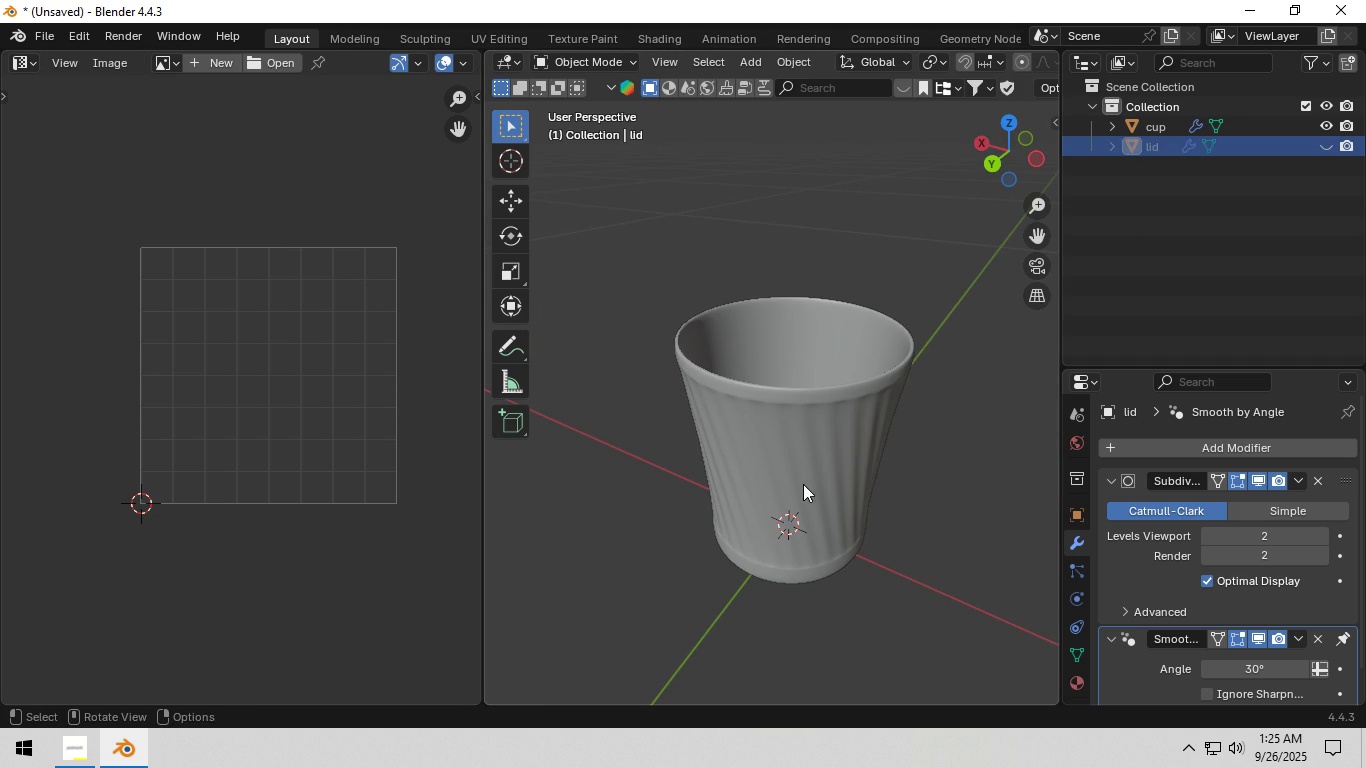 
left_click([807, 479])
 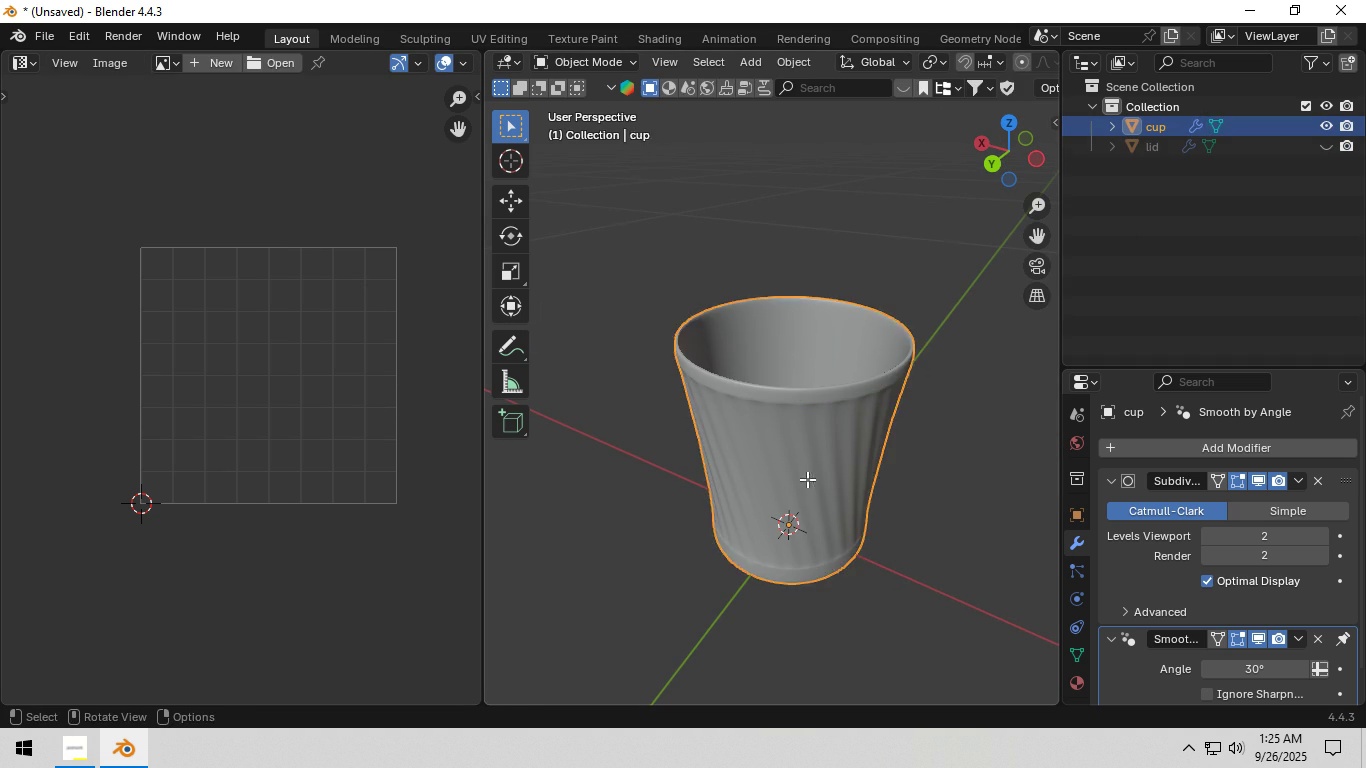 
key(Tab)
 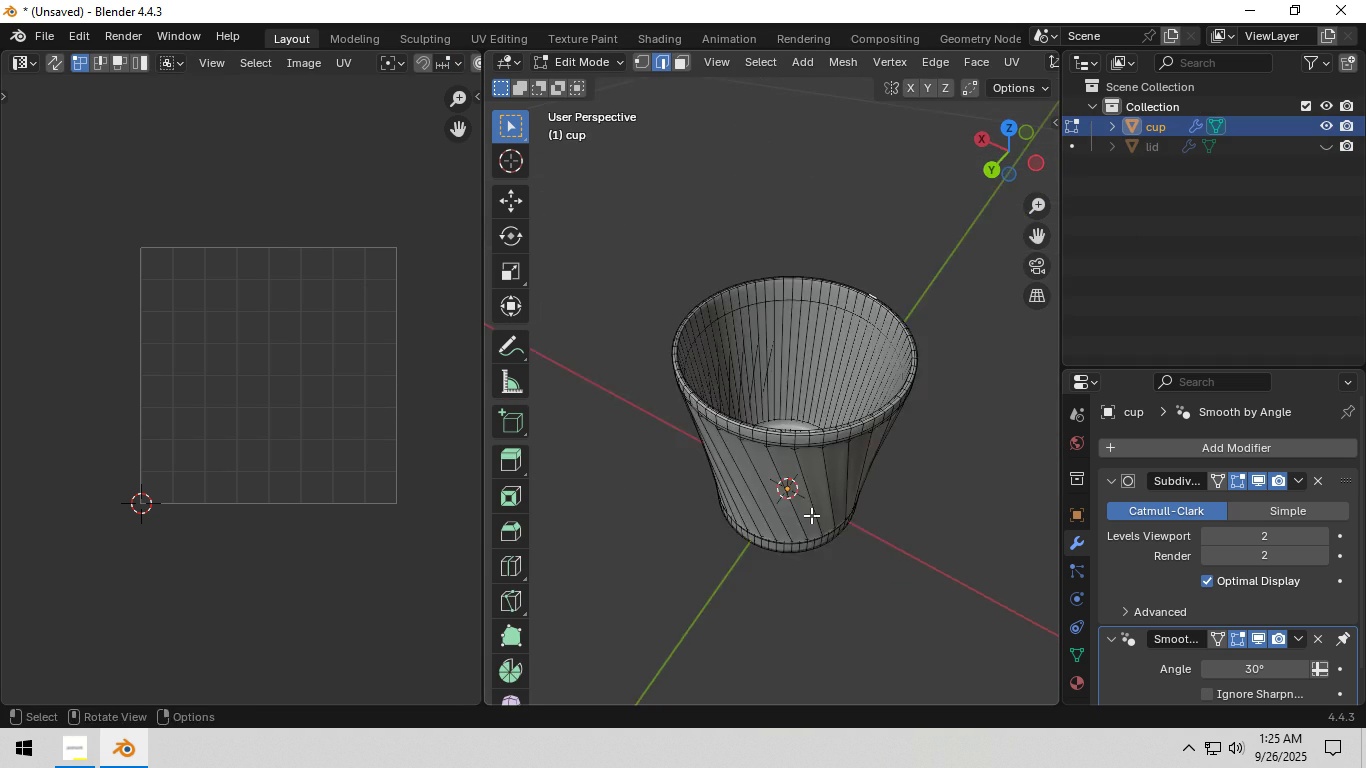 
scroll: coordinate [811, 513], scroll_direction: up, amount: 4.0